 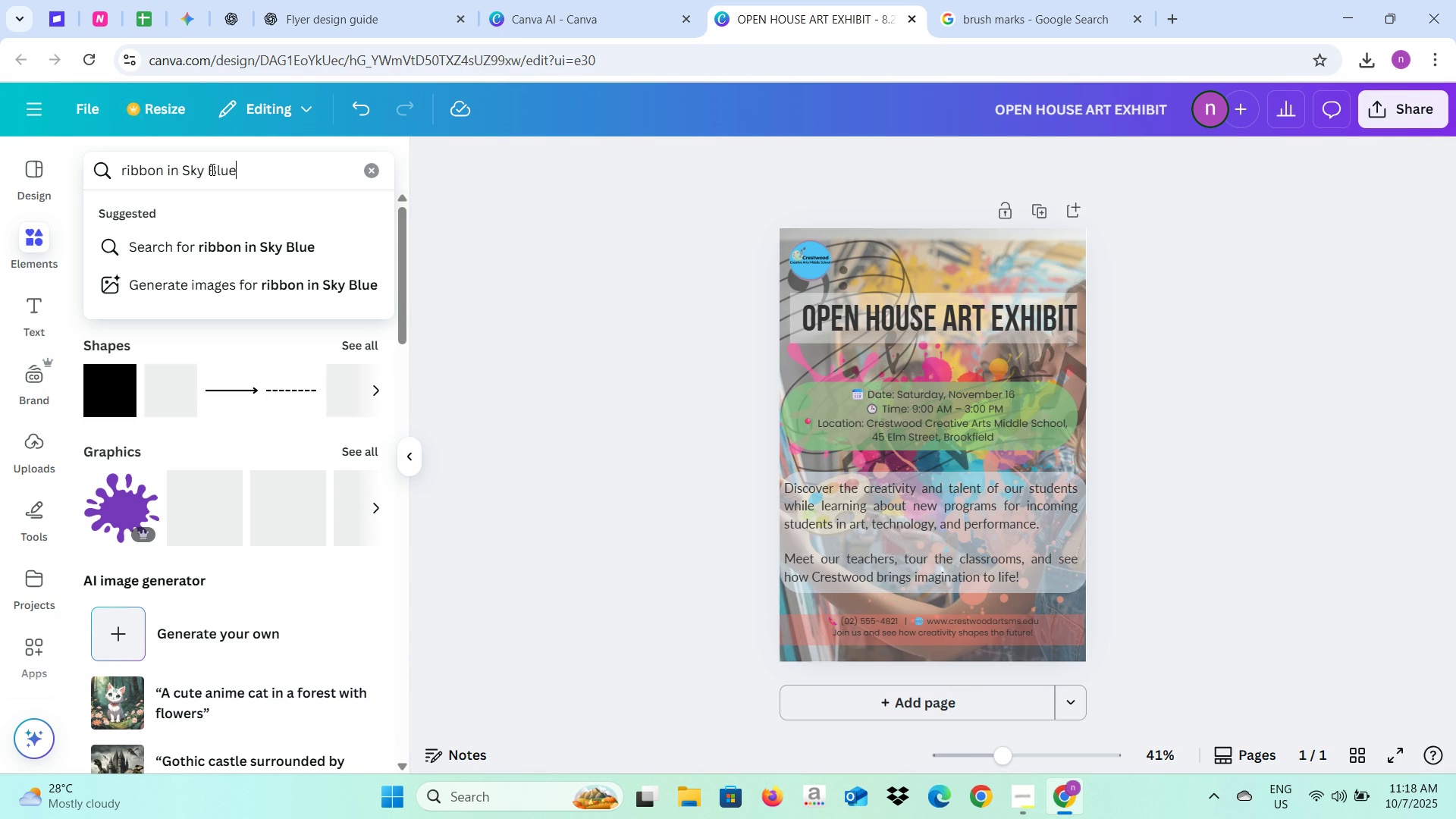 
key(Enter)
 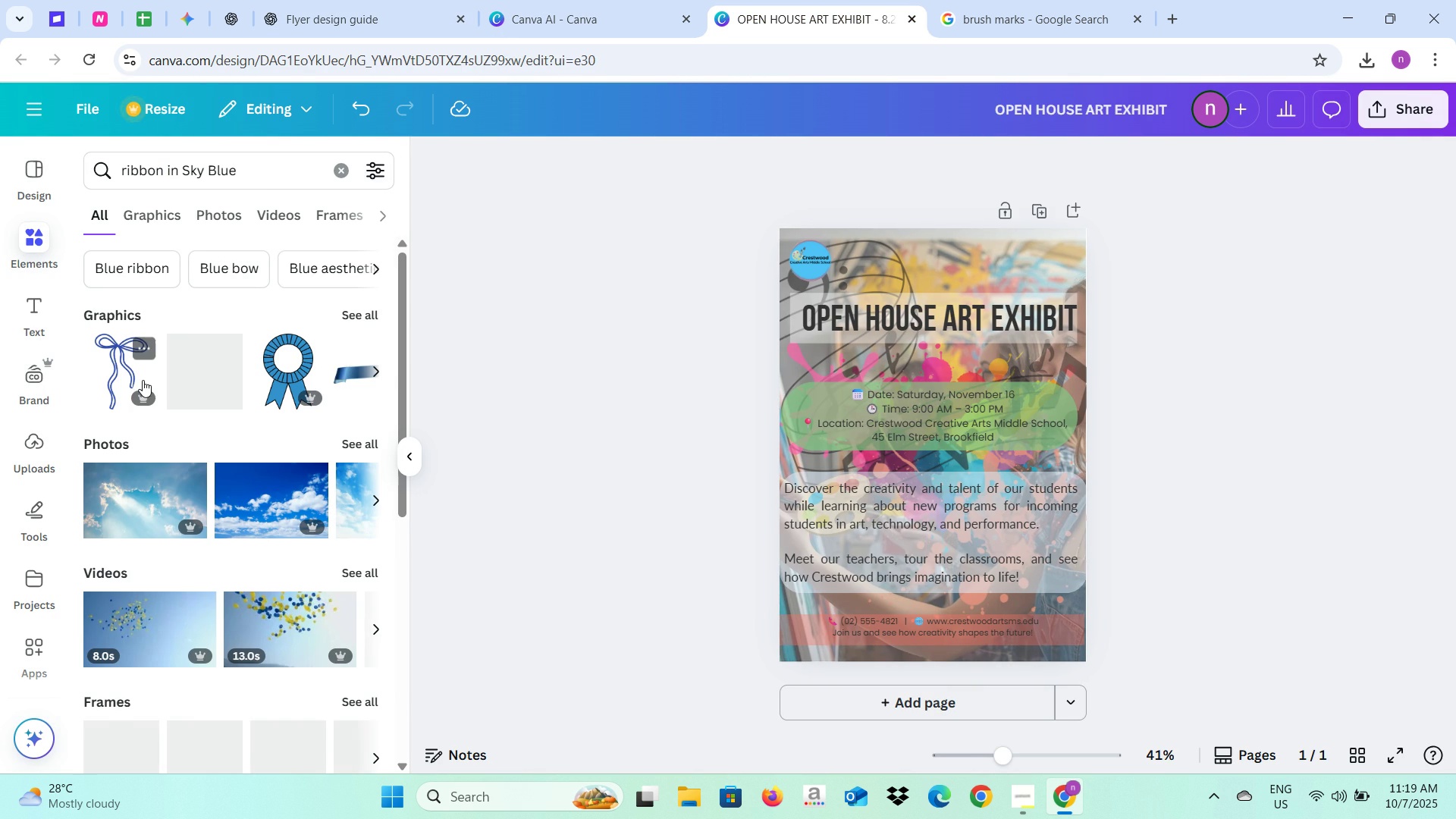 
mouse_move([195, 372])
 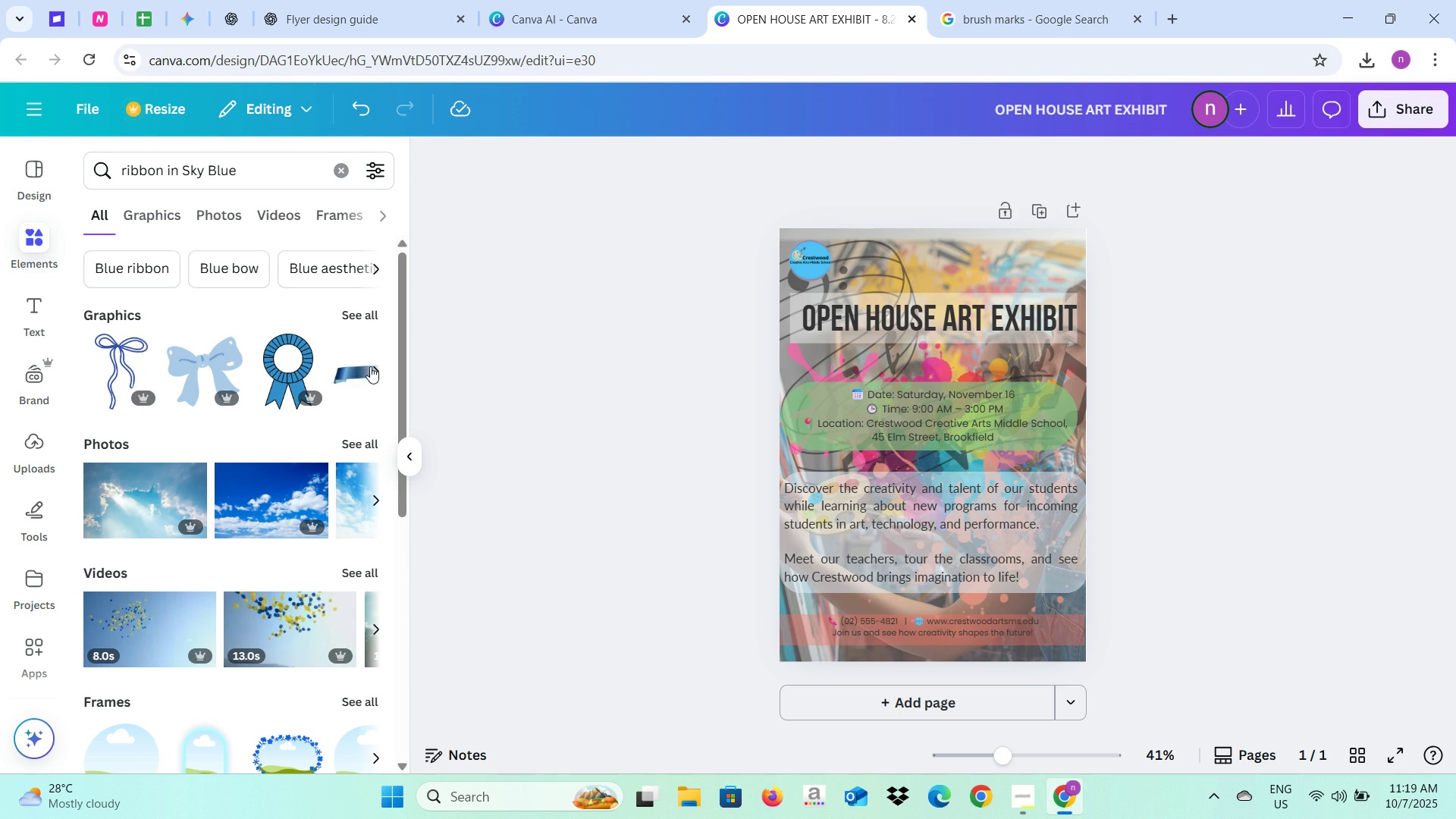 
left_click([373, 367])
 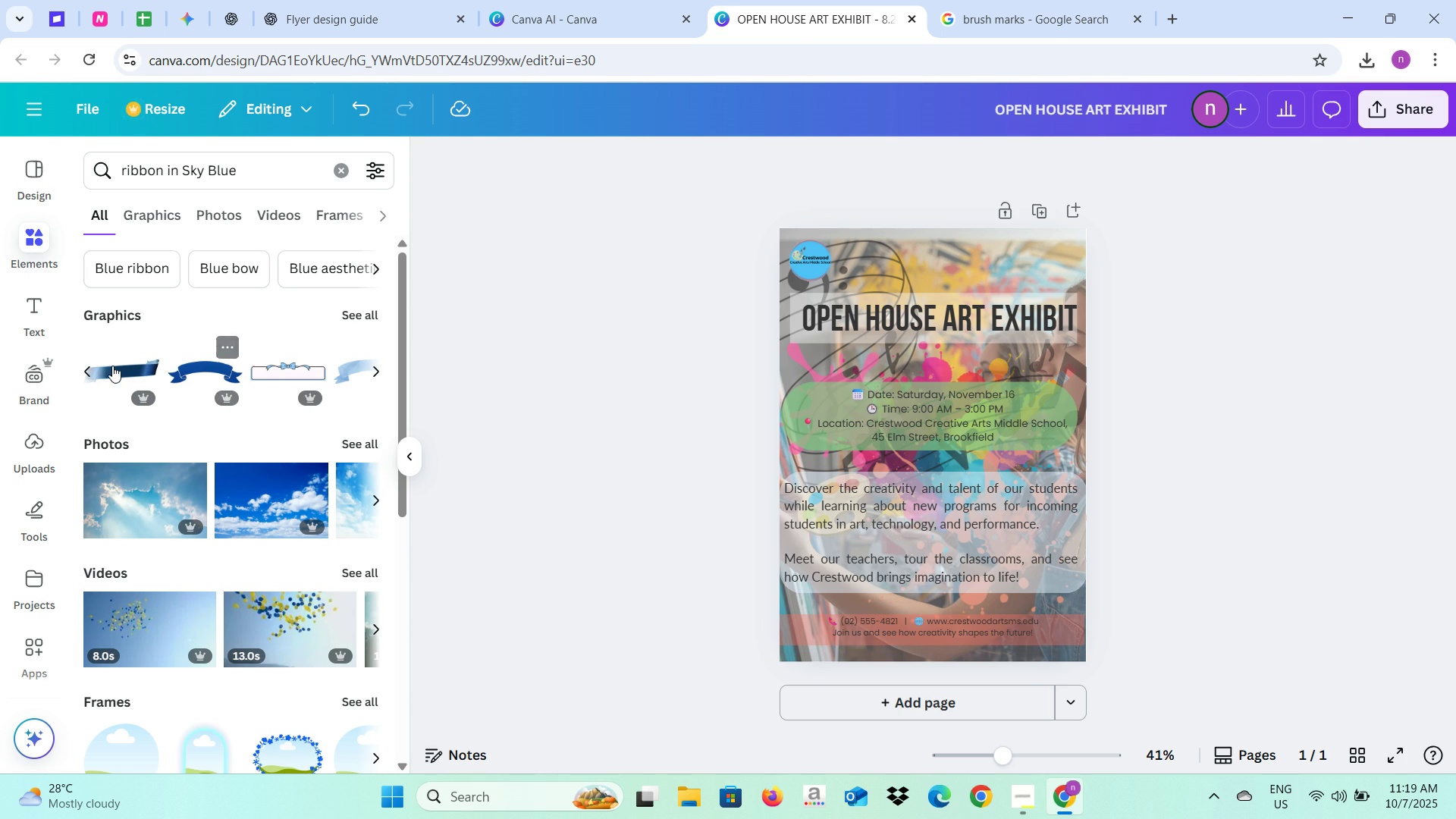 
left_click([87, 372])
 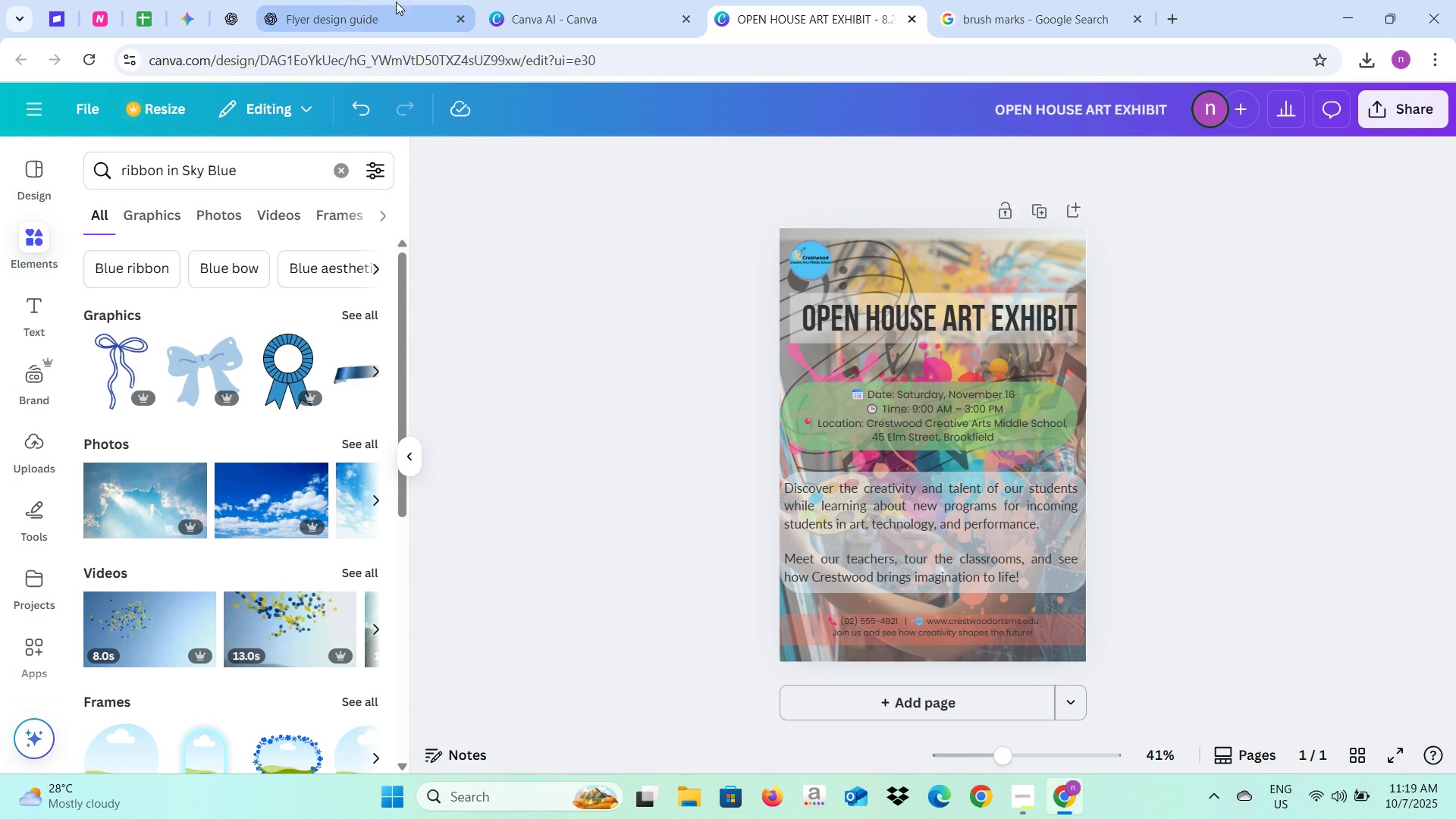 
left_click([346, 2])
 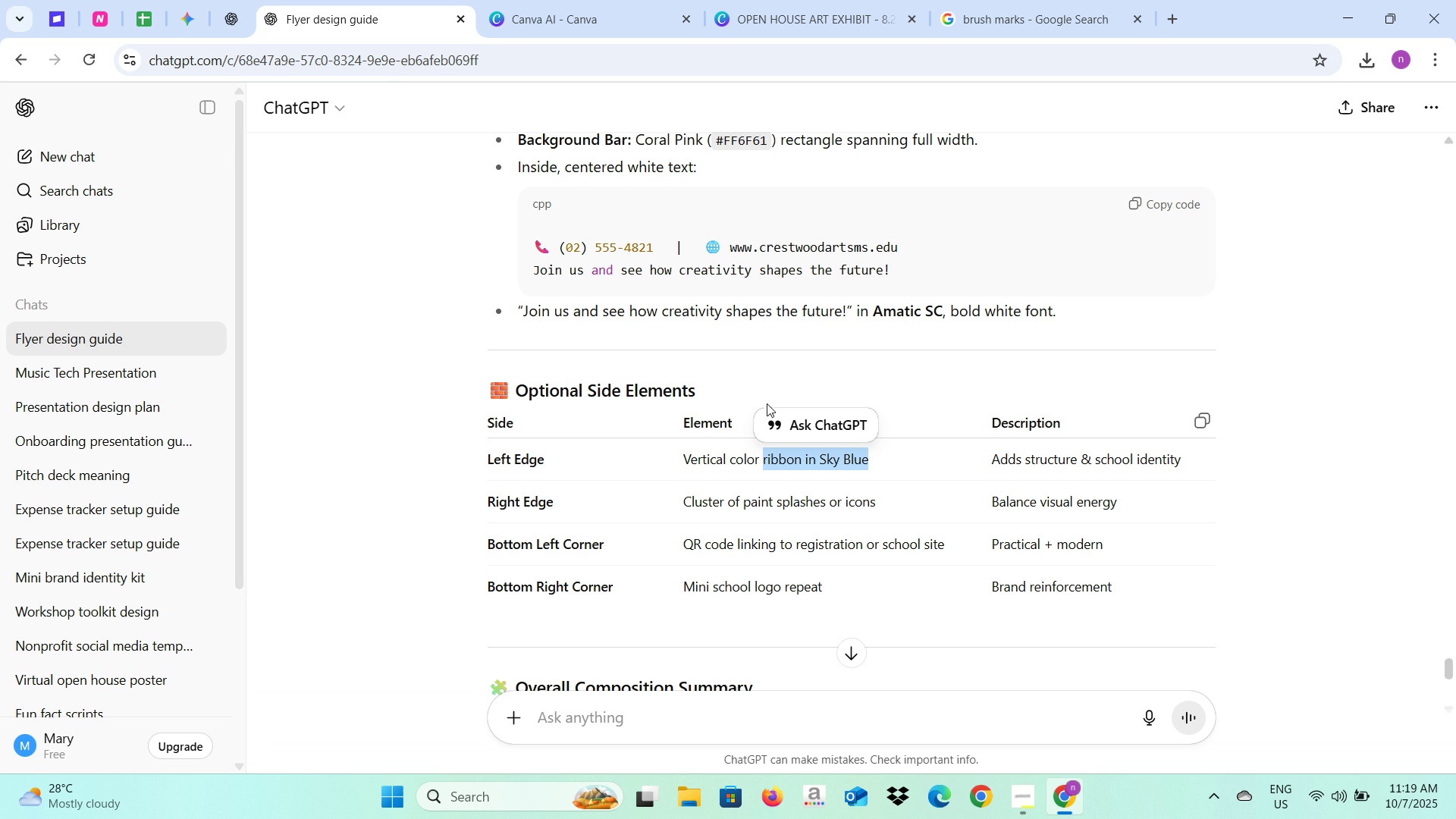 
mouse_move([773, 393])
 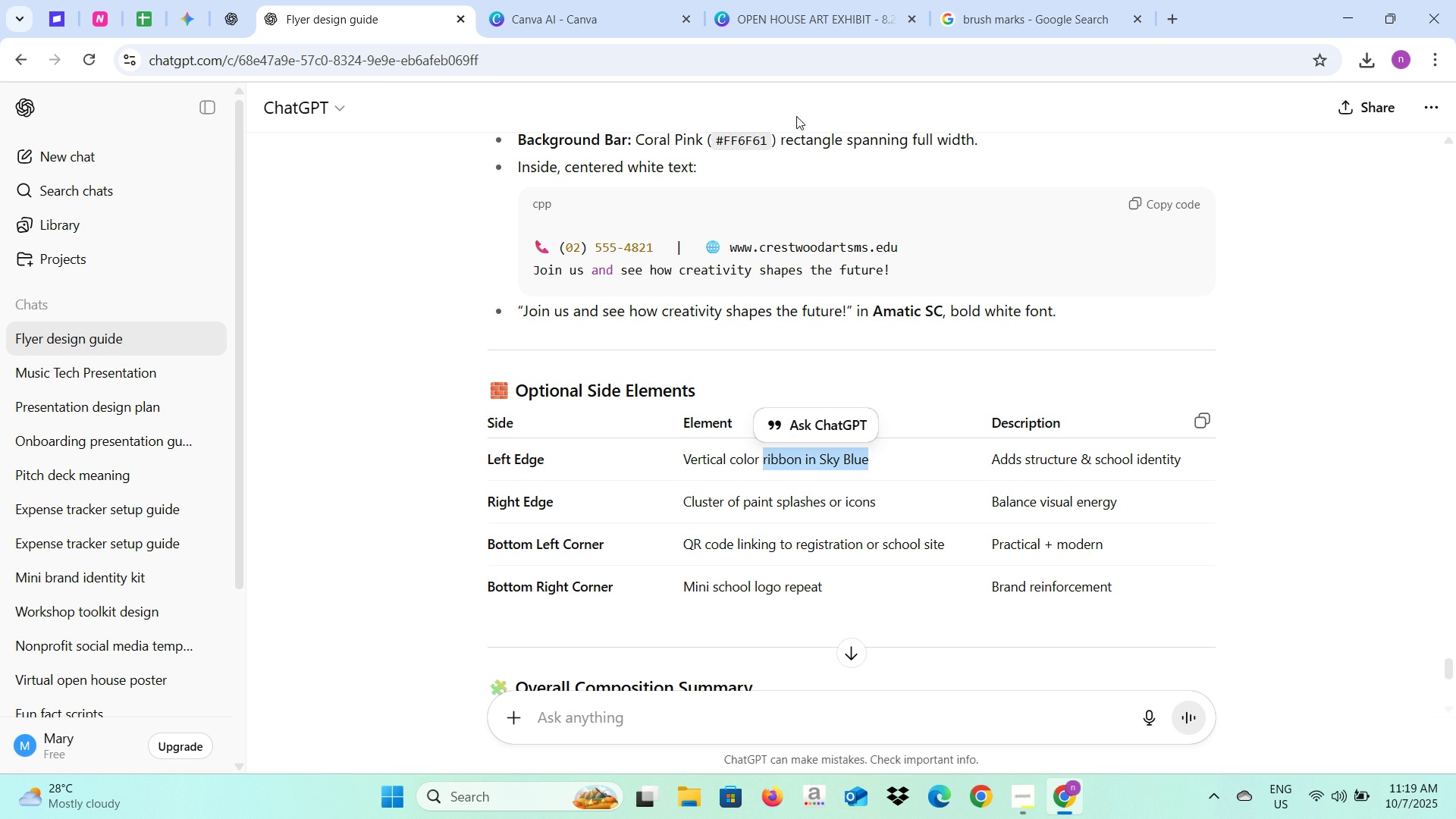 
mouse_move([760, 107])
 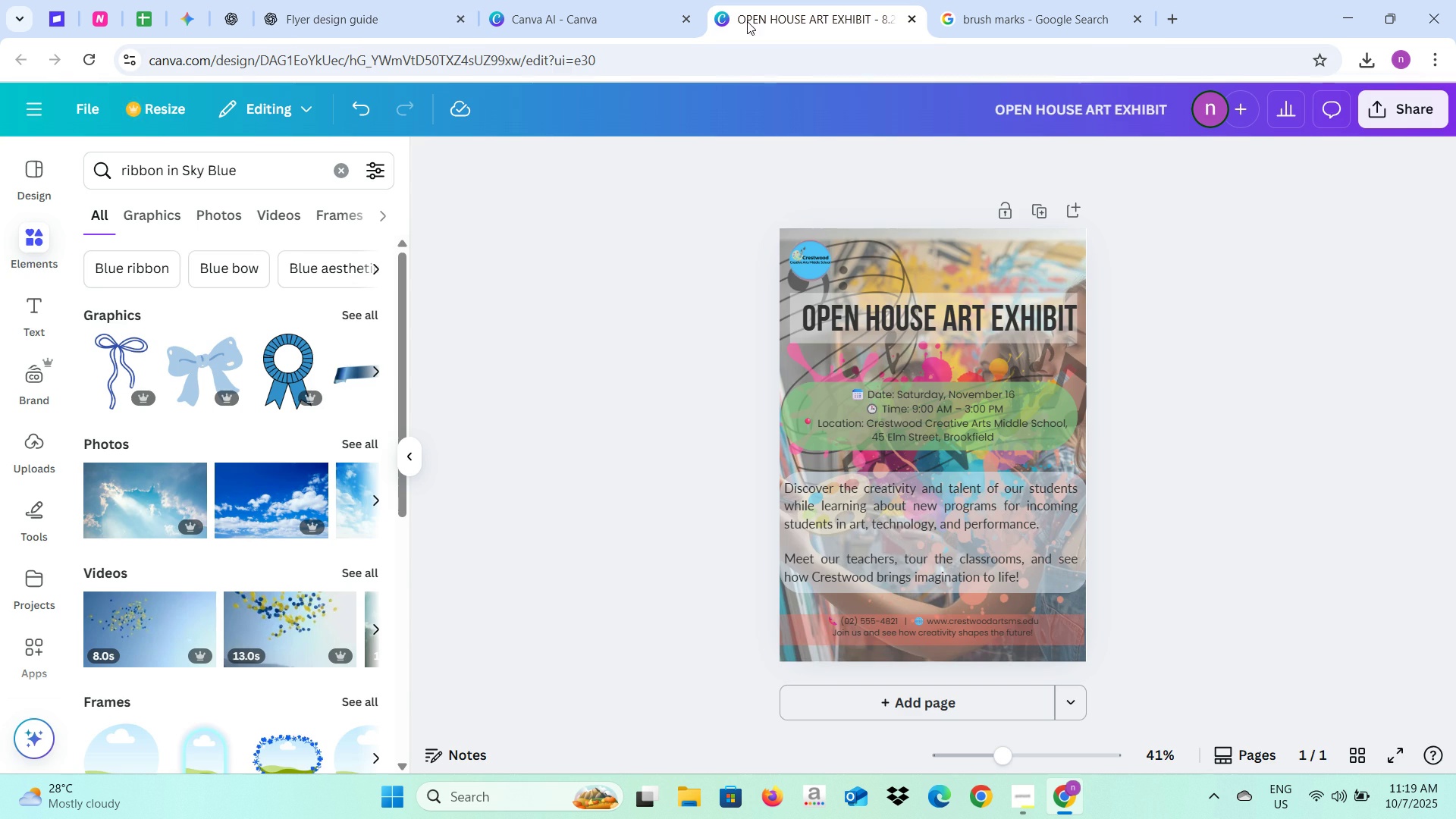 
left_click([747, 21])
 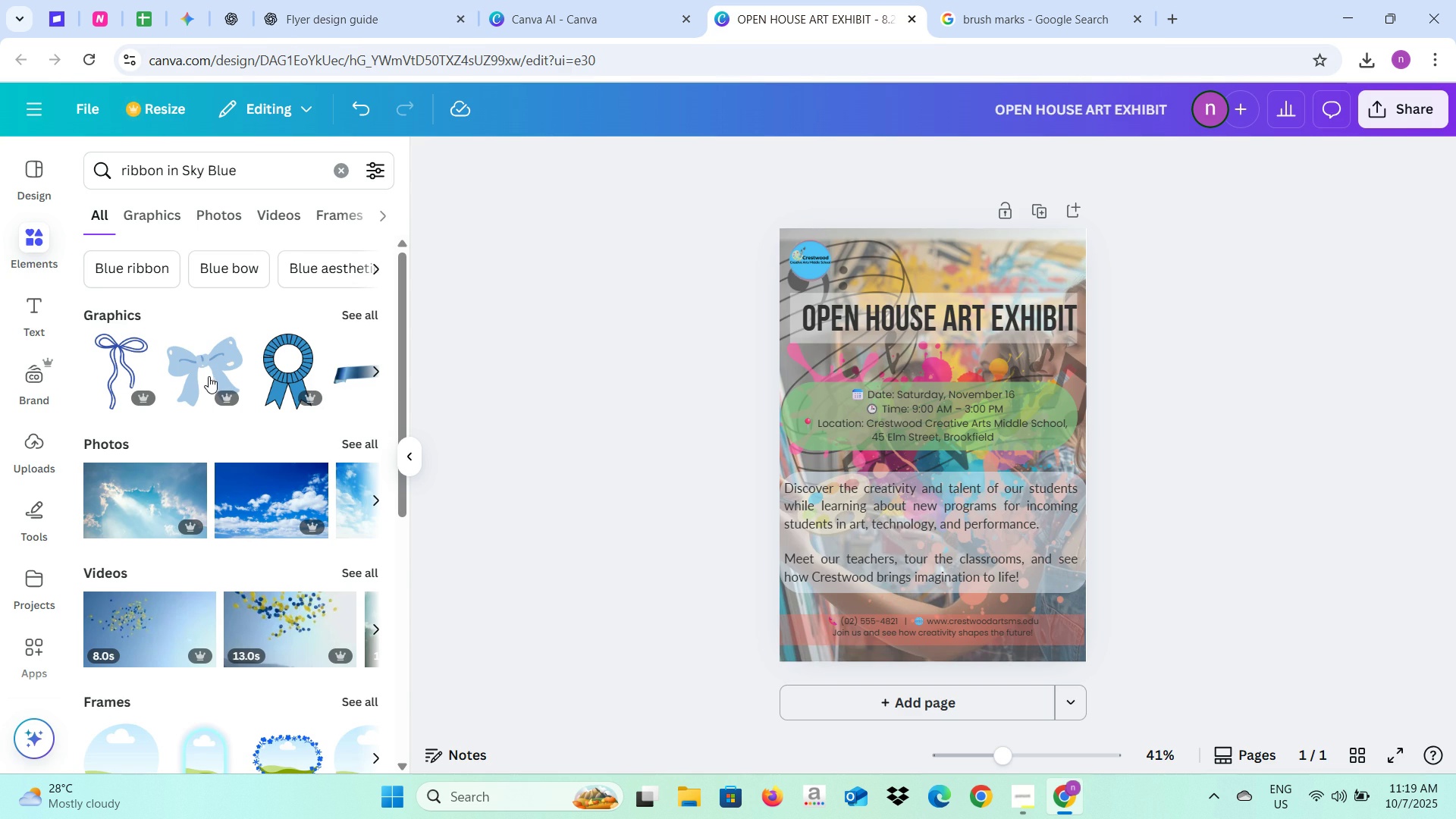 
left_click([206, 372])